 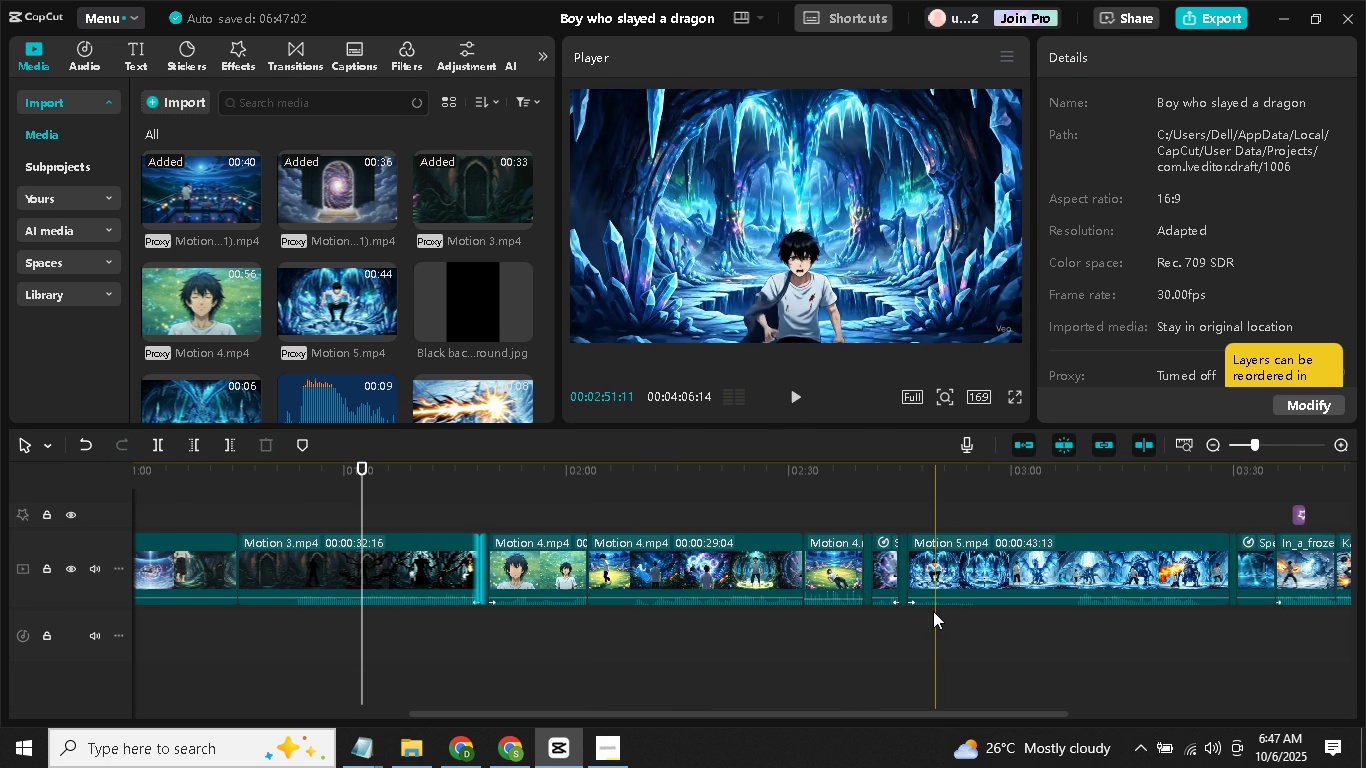 
key(Control+ControlLeft)
 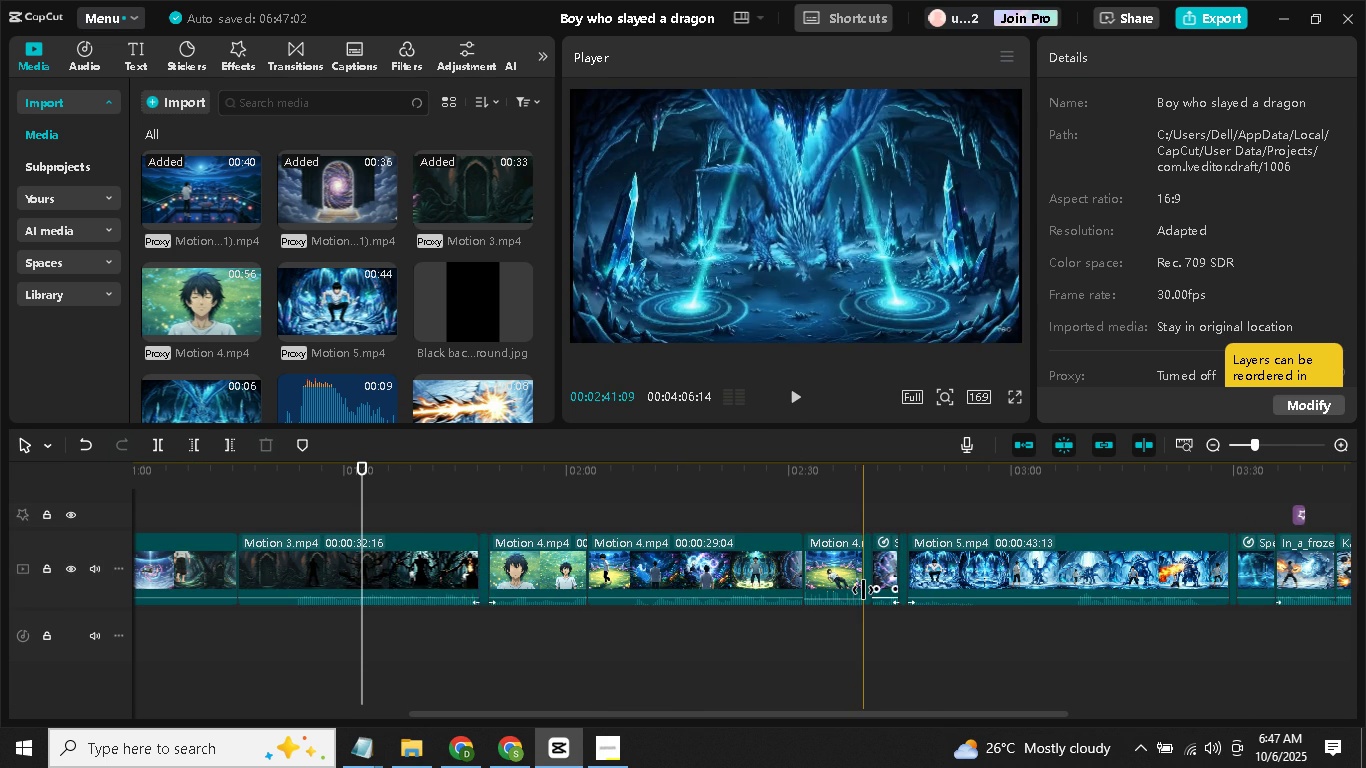 
key(Control+ControlLeft)
 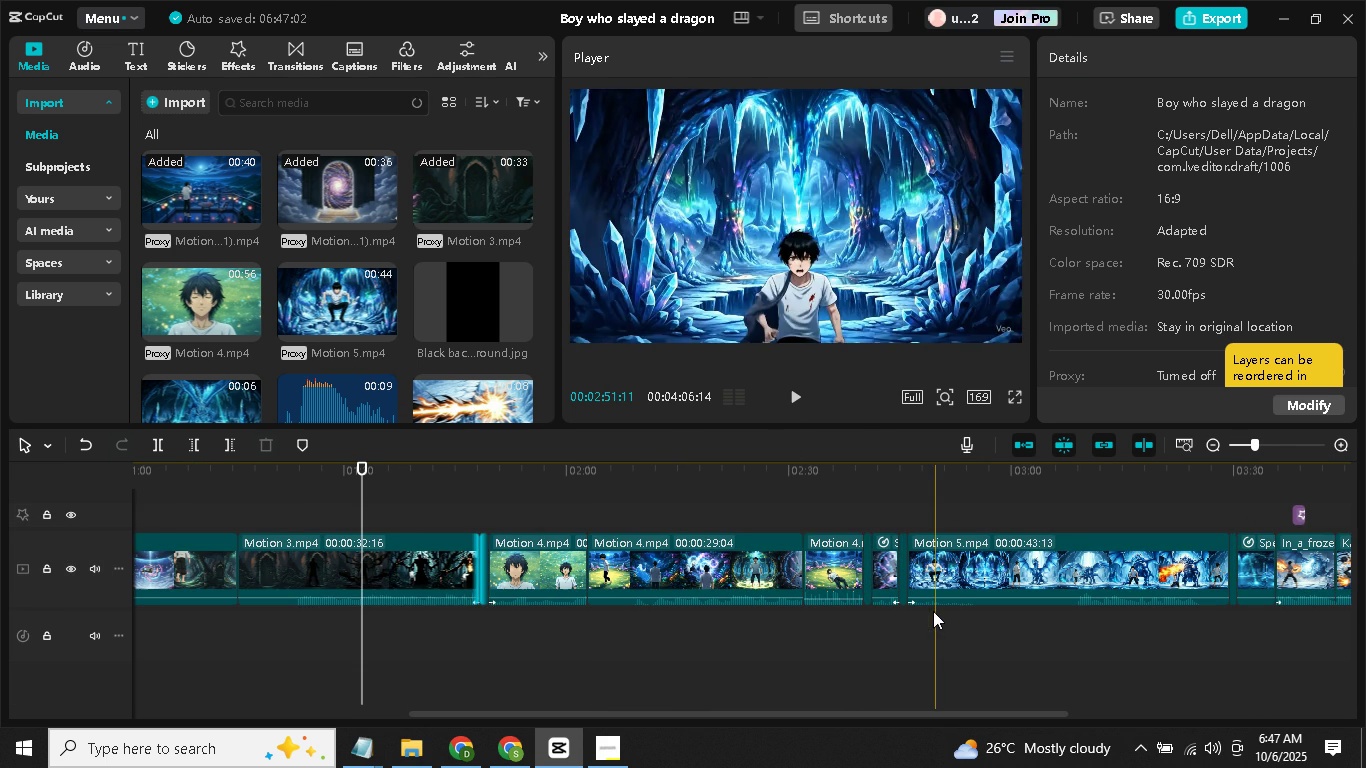 
key(Control+ControlLeft)
 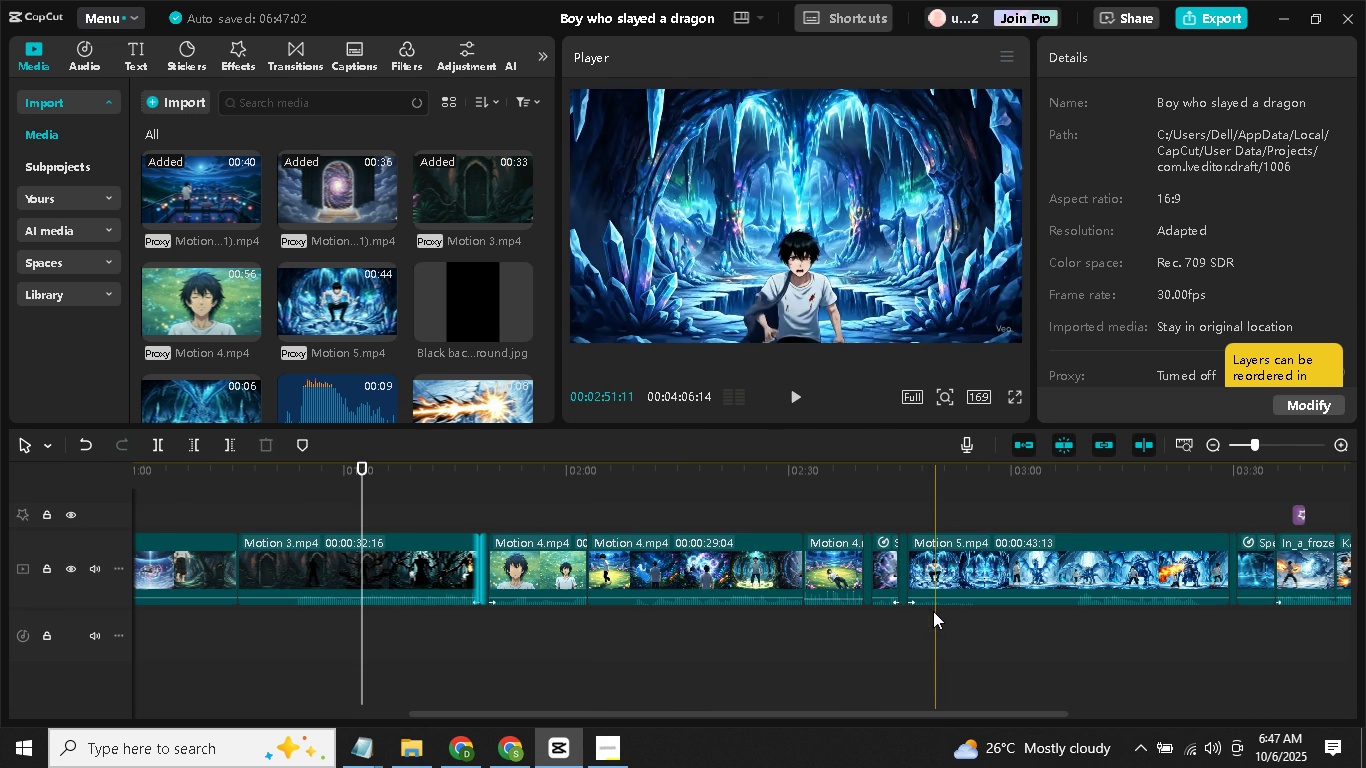 
key(Control+ControlLeft)
 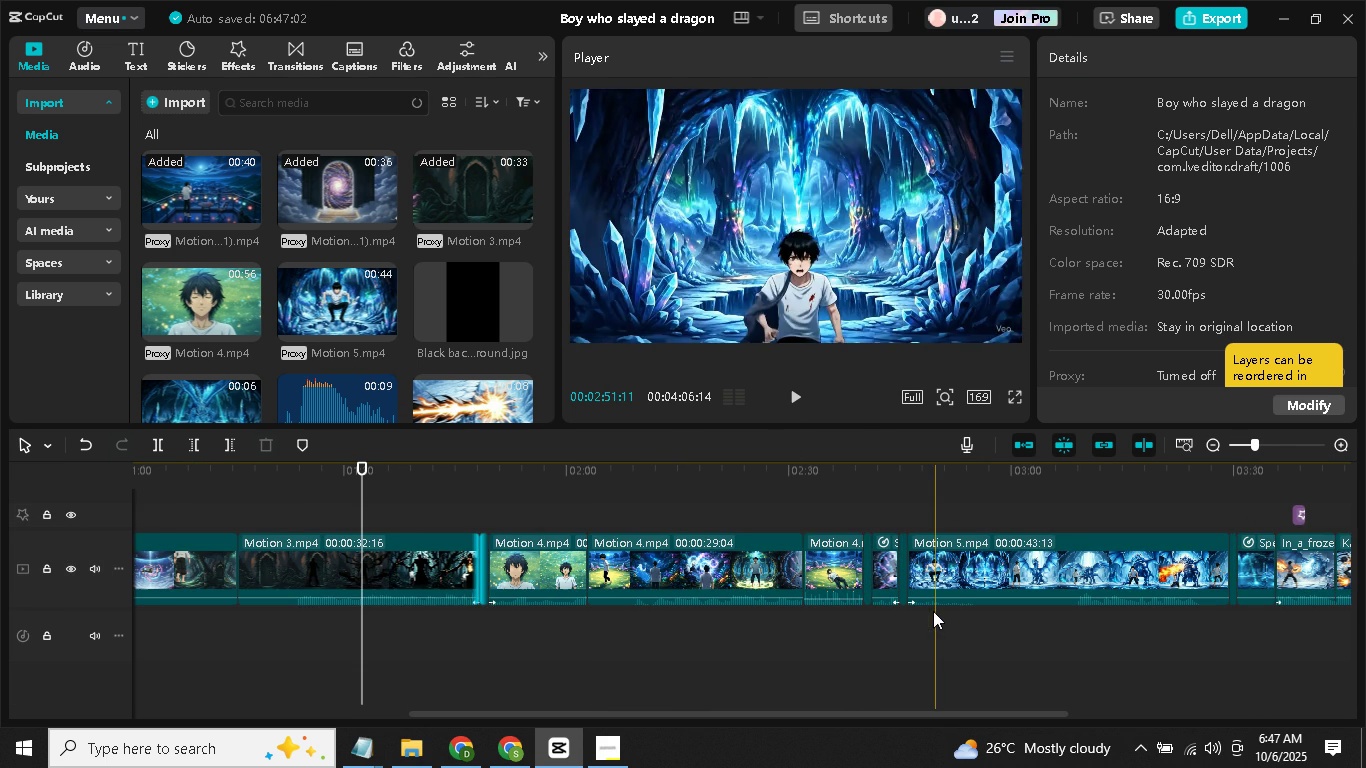 
key(Control+ControlLeft)
 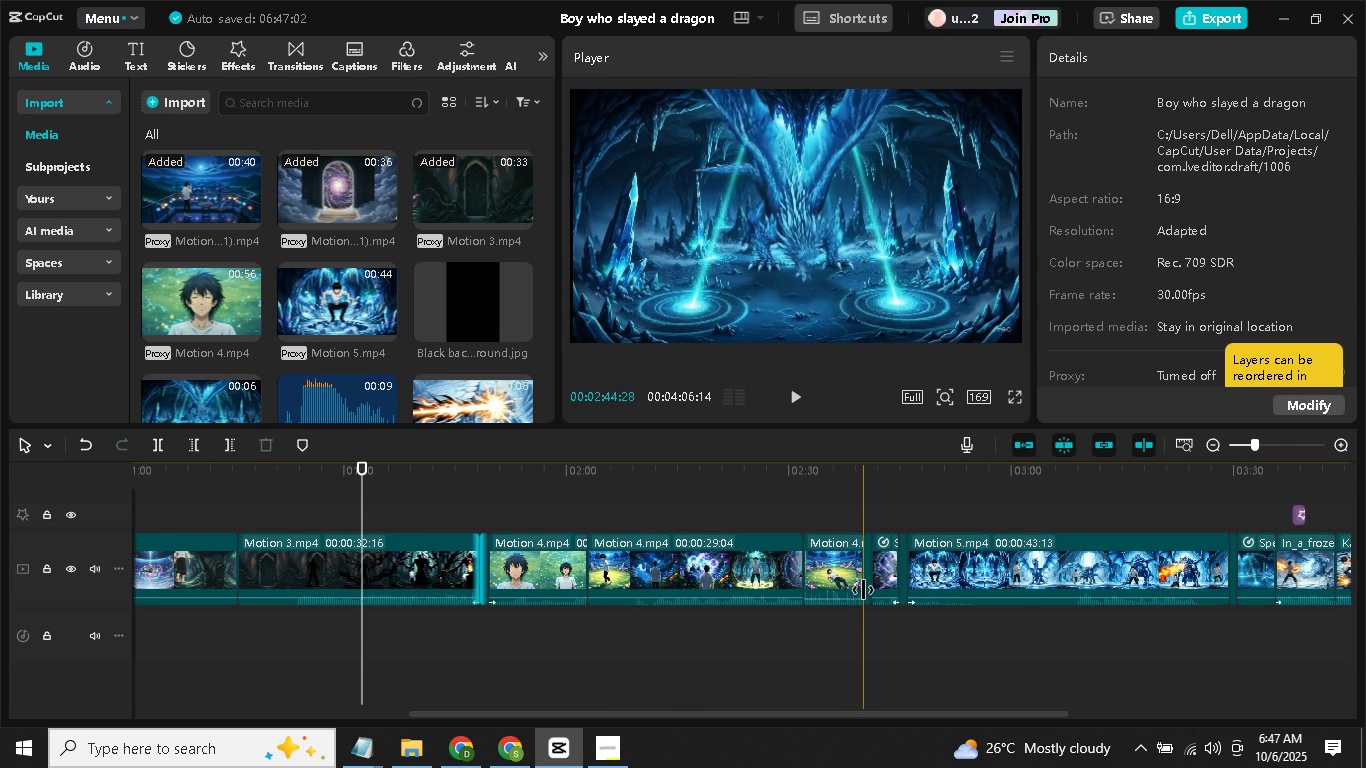 
scroll: coordinate [863, 590], scroll_direction: up, amount: 3.0